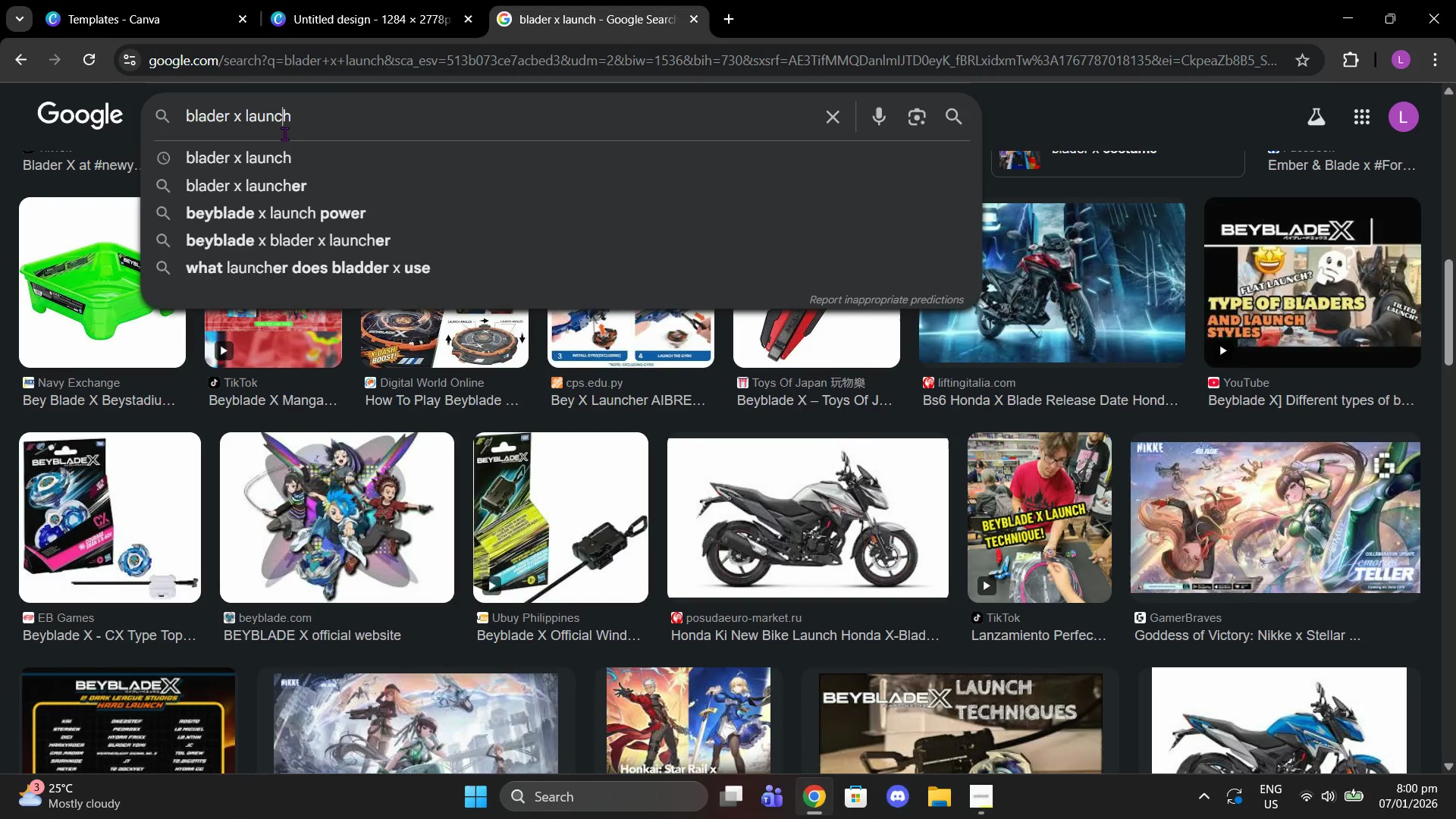 
double_click([283, 133])
 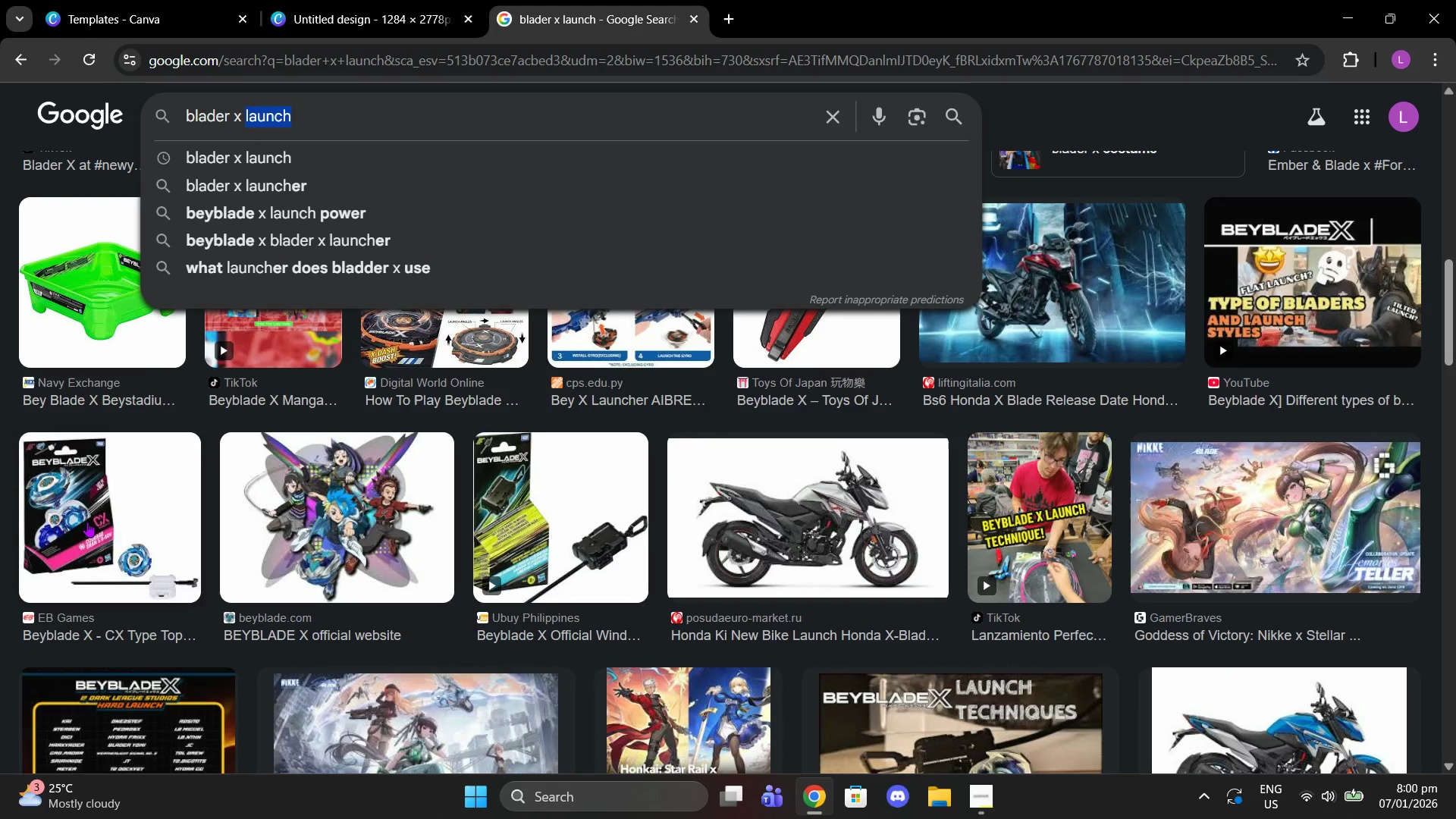 
type(pose)
 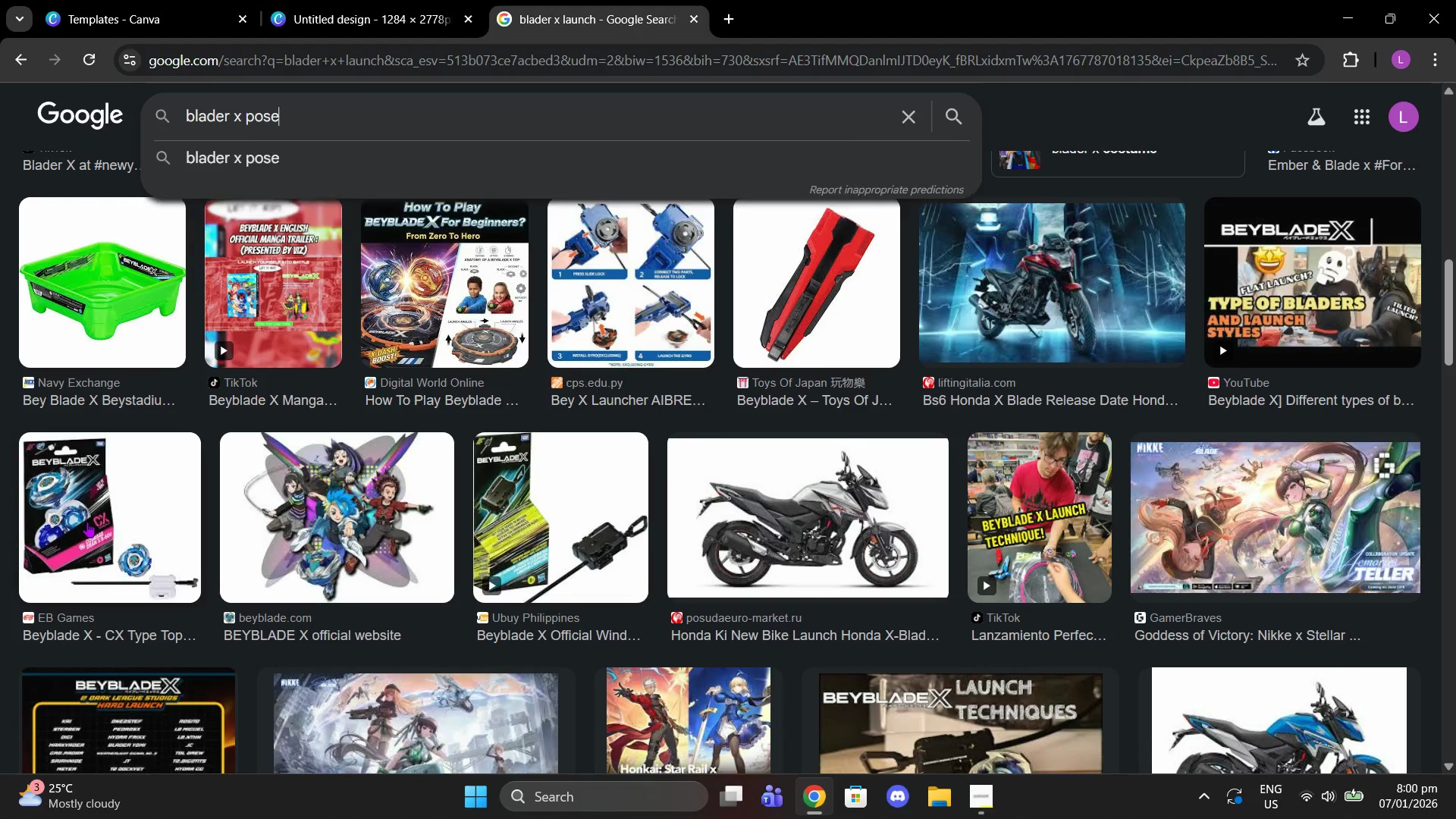 
key(Enter)
 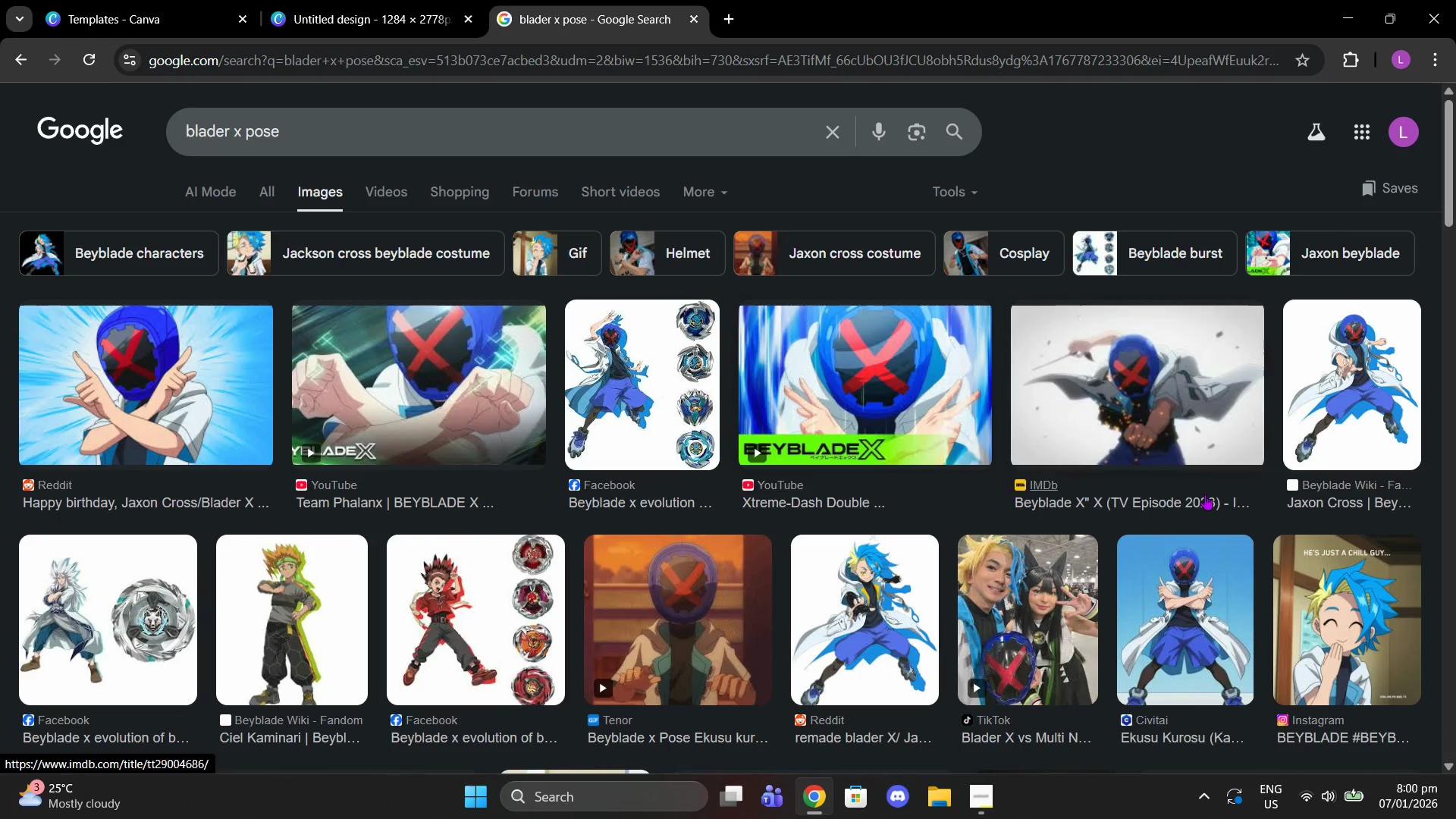 
scroll: coordinate [866, 431], scroll_direction: down, amount: 11.0
 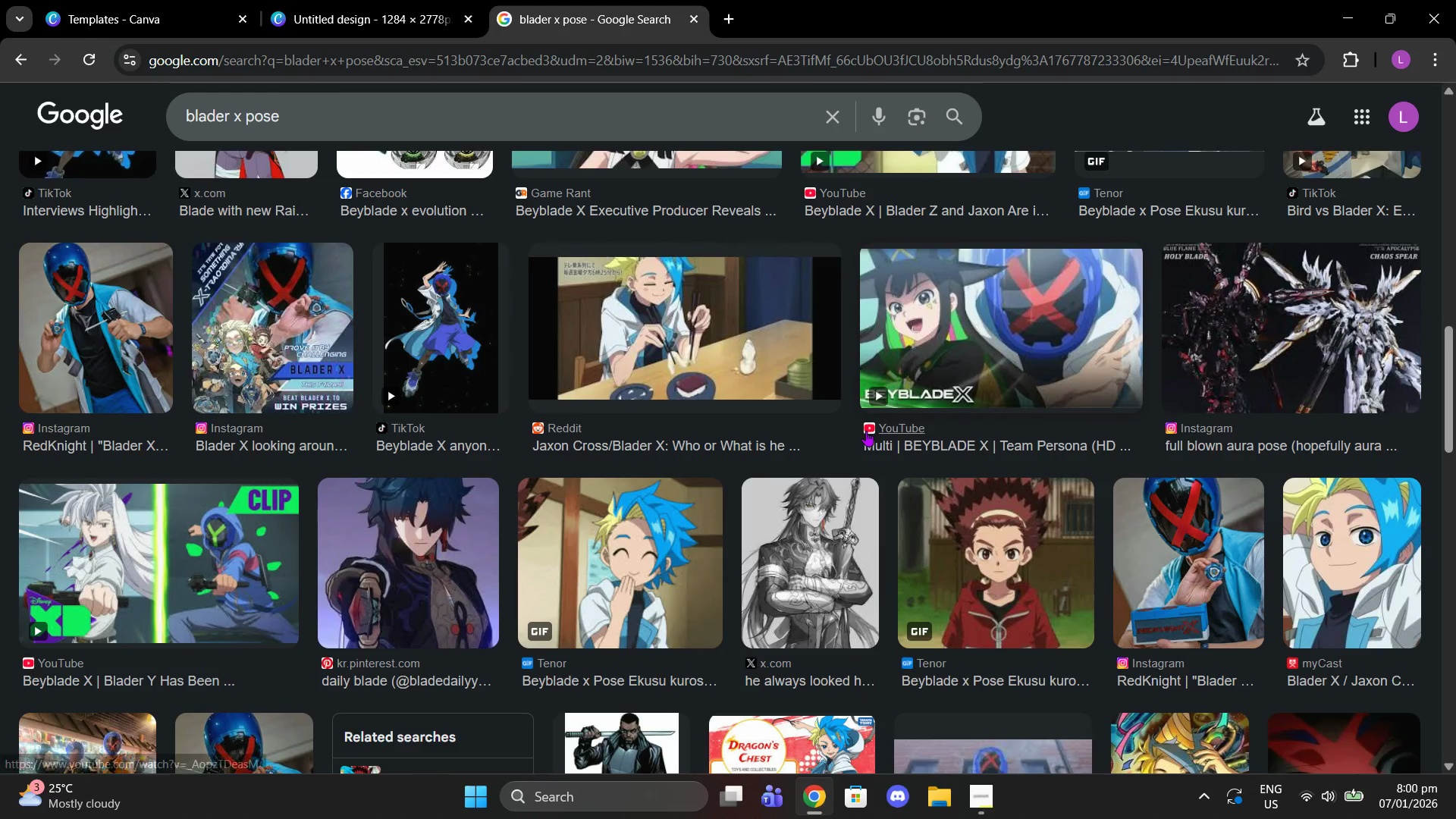 
scroll: coordinate [721, 423], scroll_direction: up, amount: 9.0
 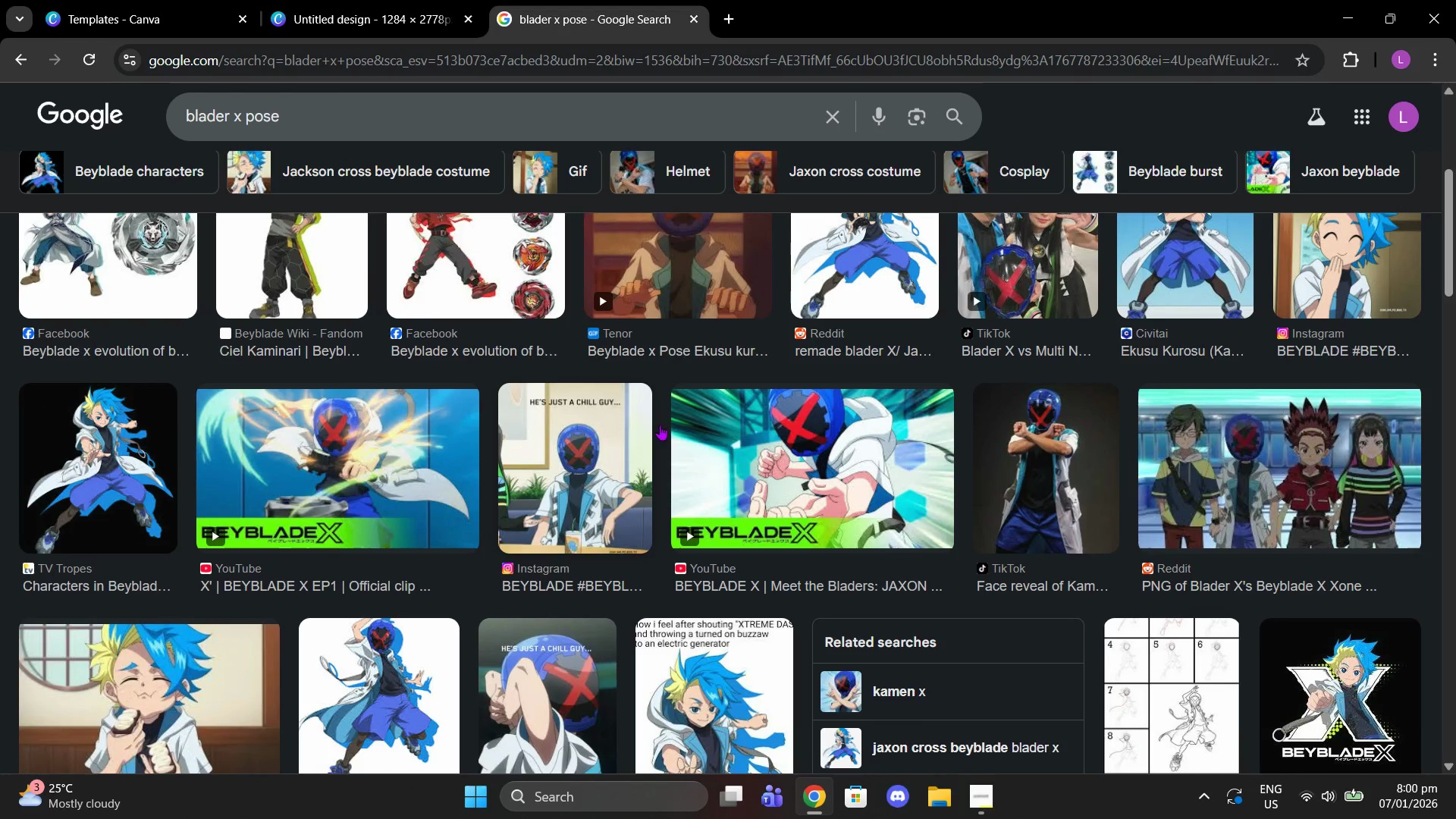 
left_click([751, 446])
 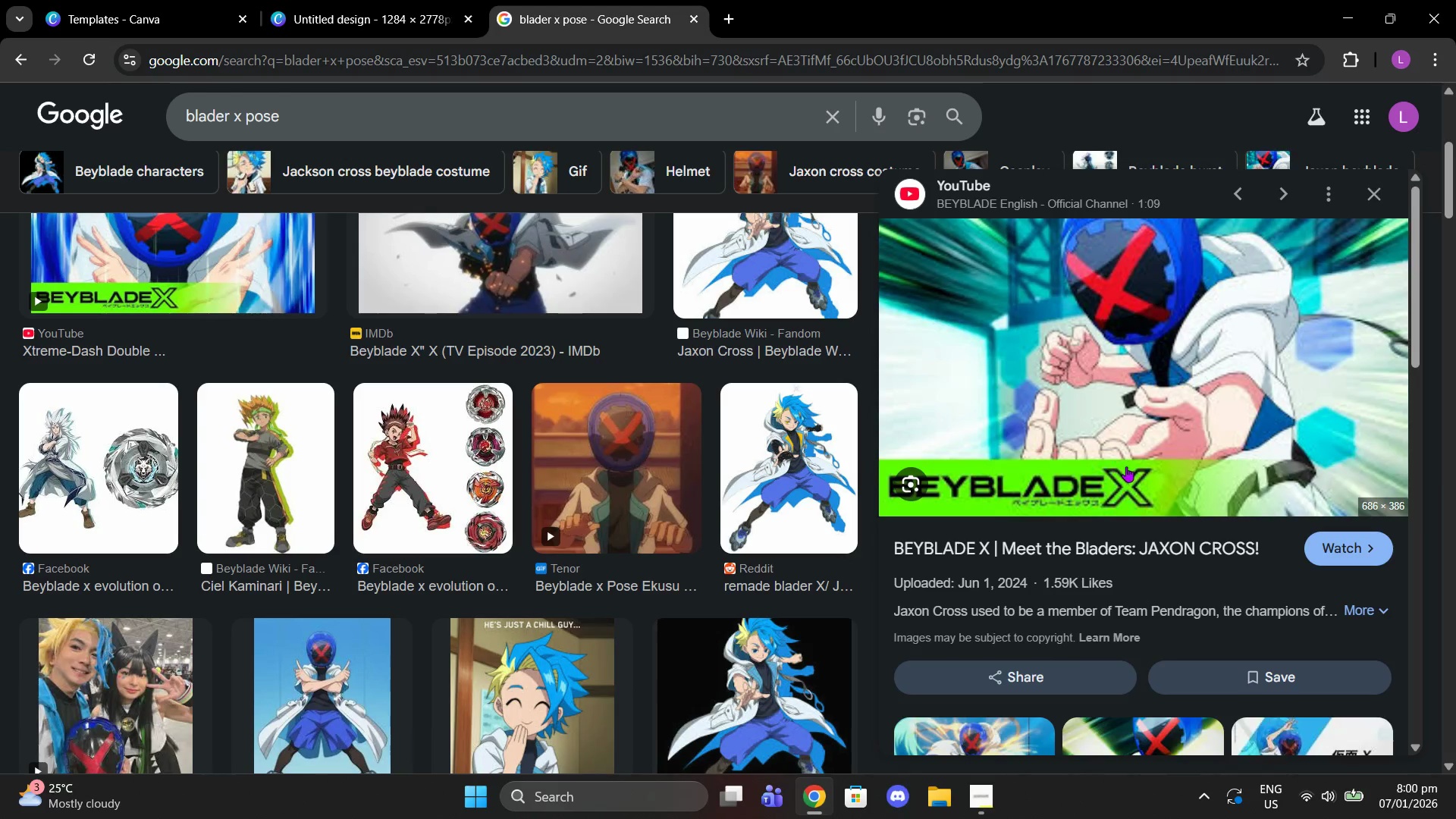 
scroll: coordinate [1125, 466], scroll_direction: down, amount: 4.0
 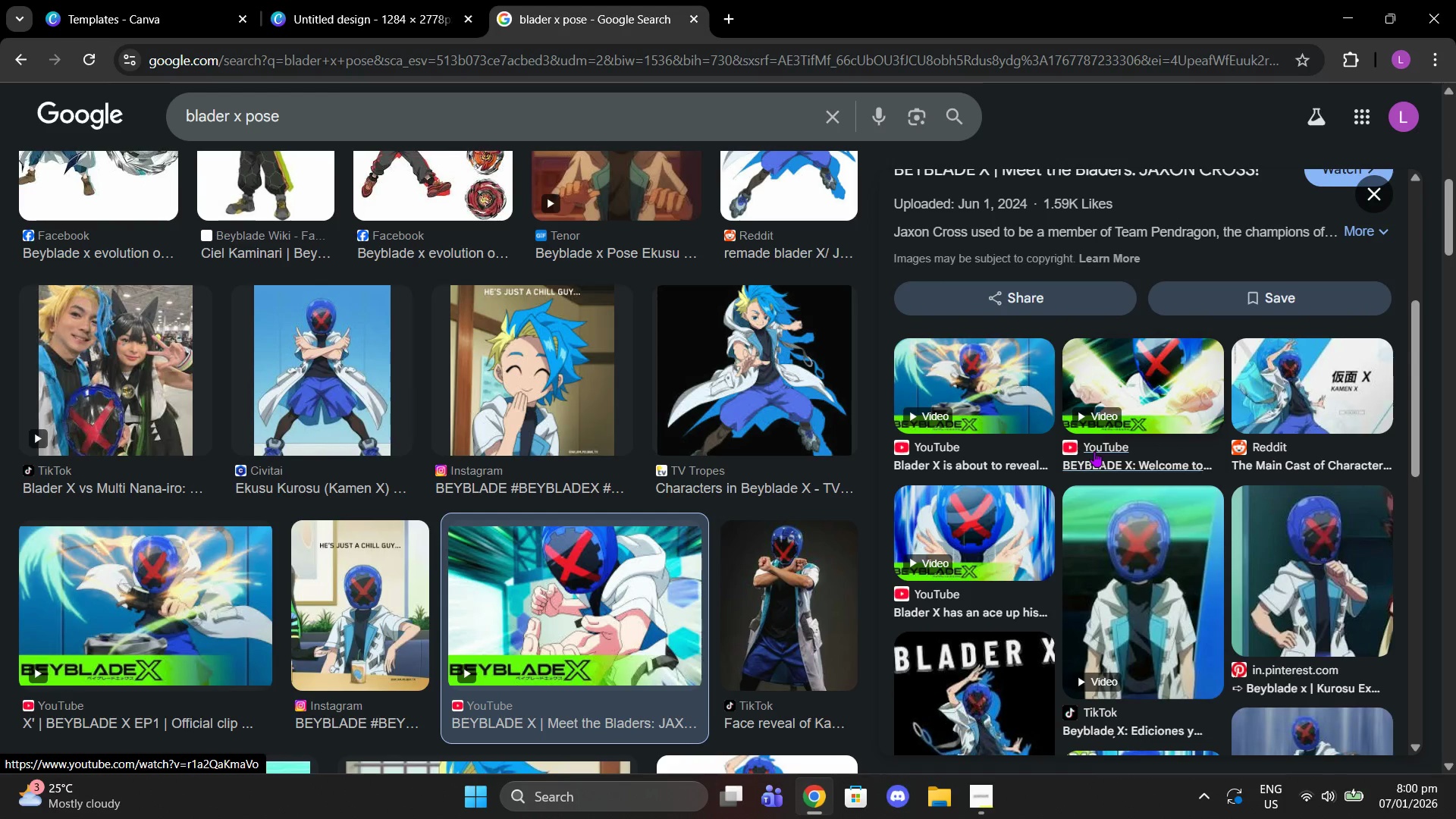 
scroll: coordinate [1087, 441], scroll_direction: up, amount: 4.0
 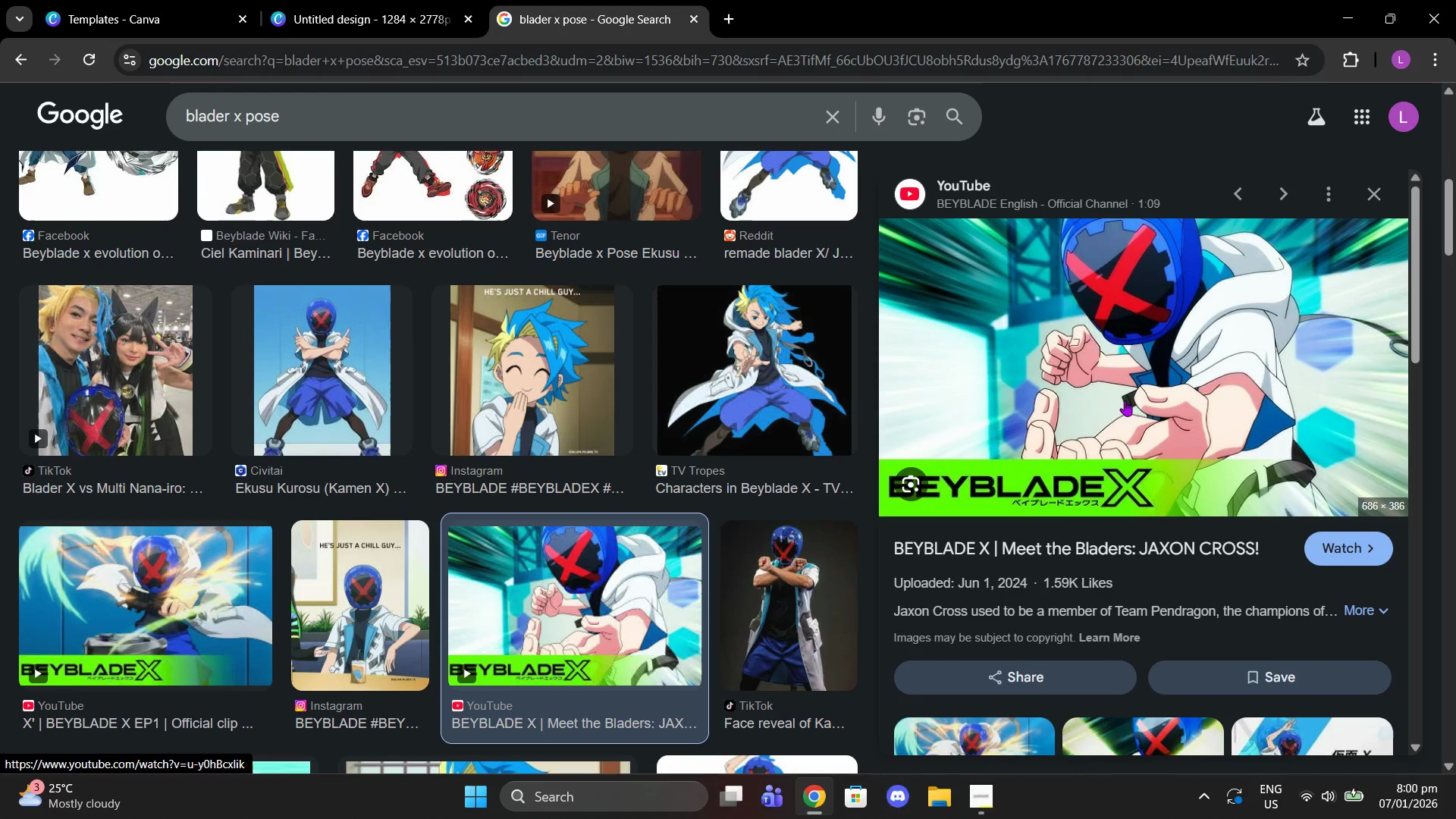 
left_click_drag(start_coordinate=[1127, 392], to_coordinate=[1120, 417])
 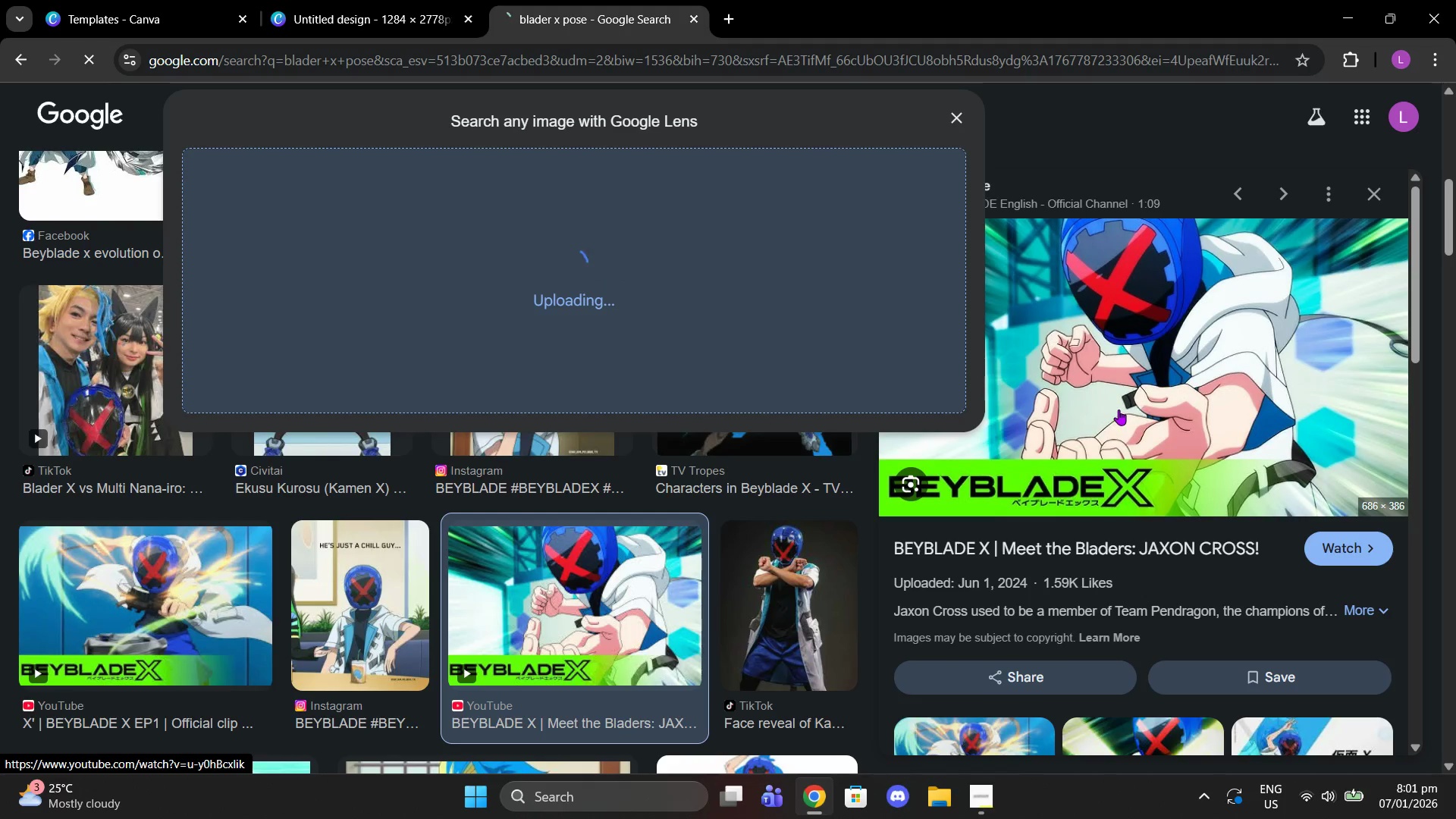 
right_click([1119, 409])
 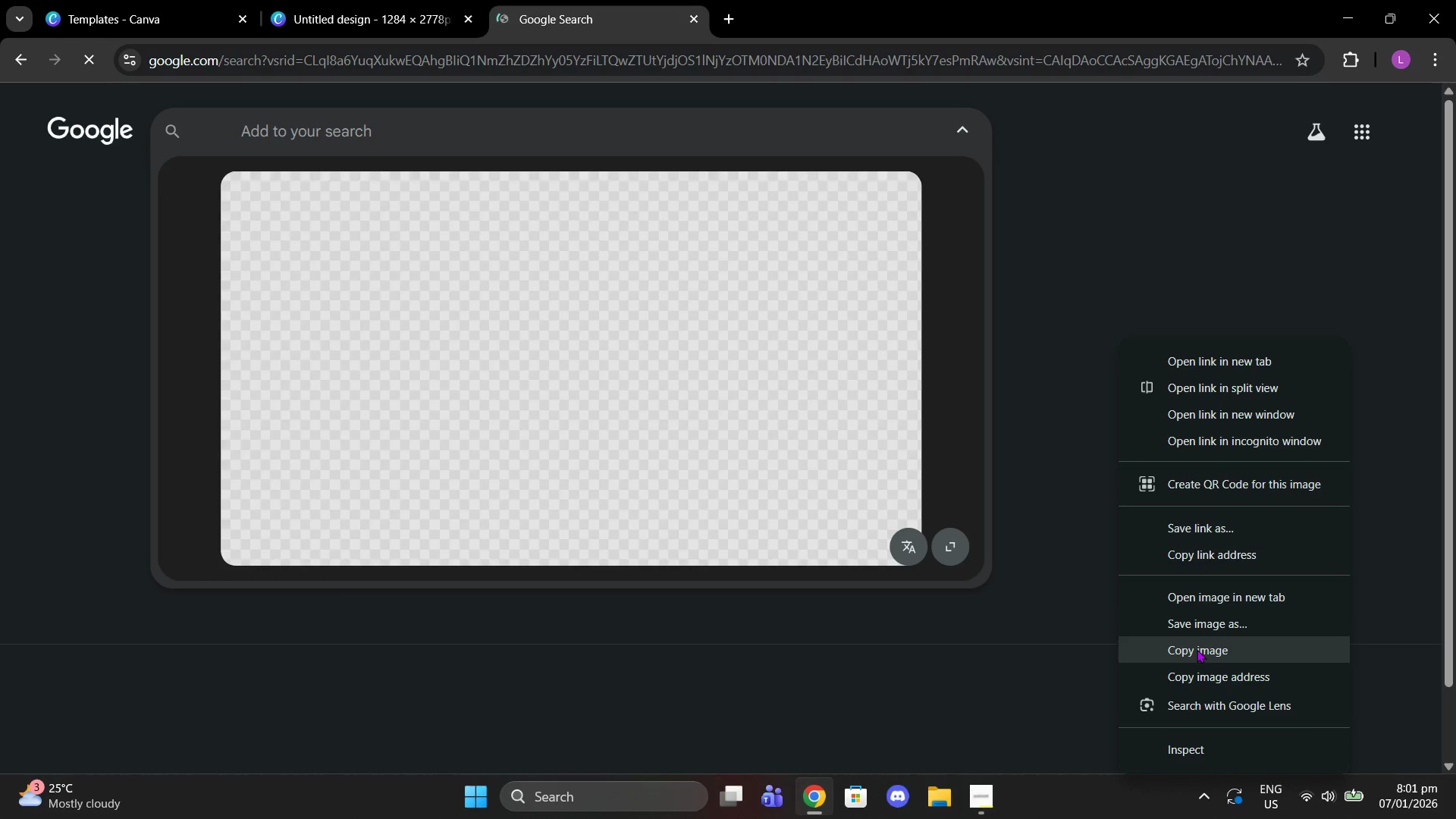 
left_click([1197, 650])
 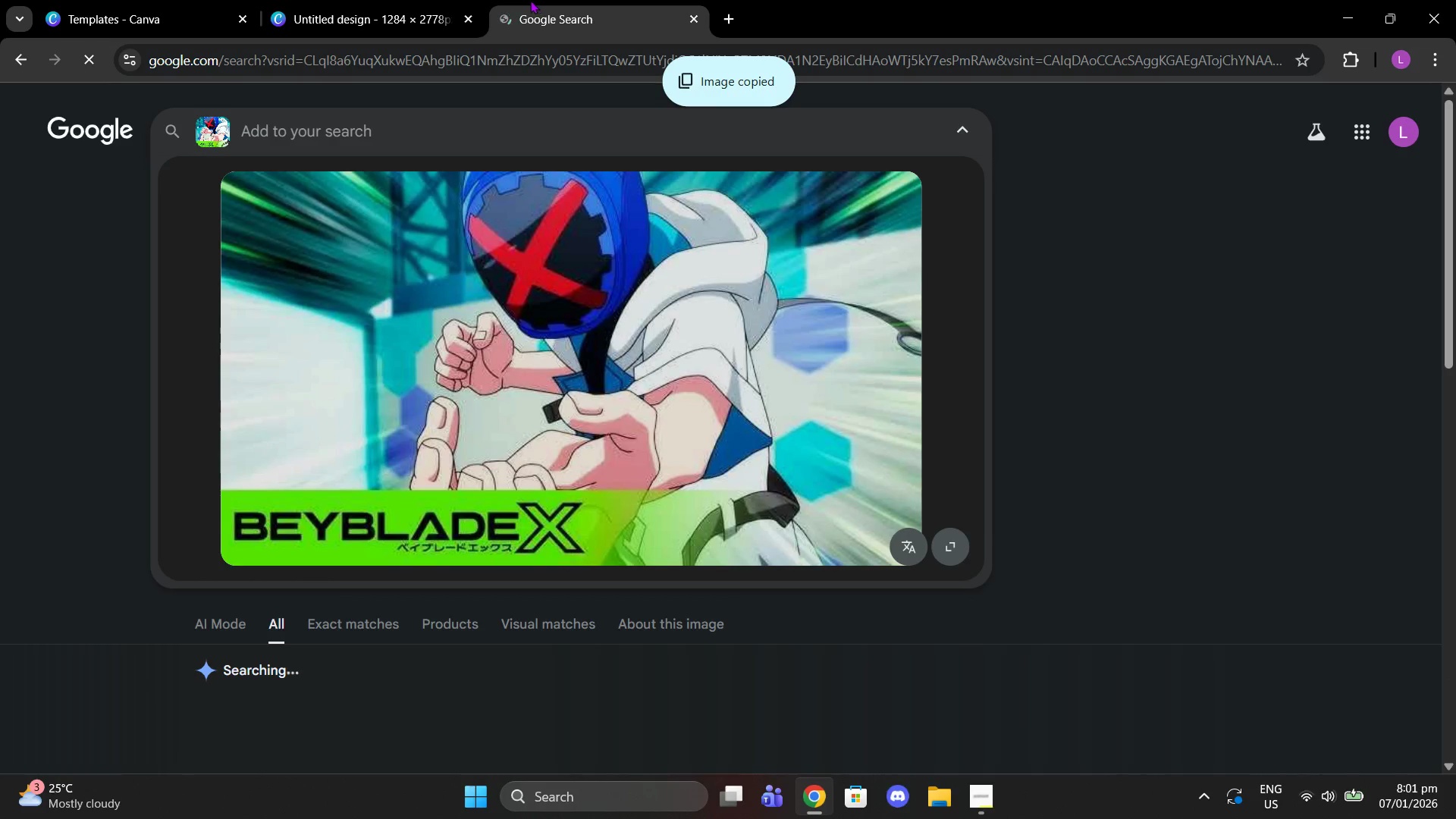 
left_click([479, 0])
 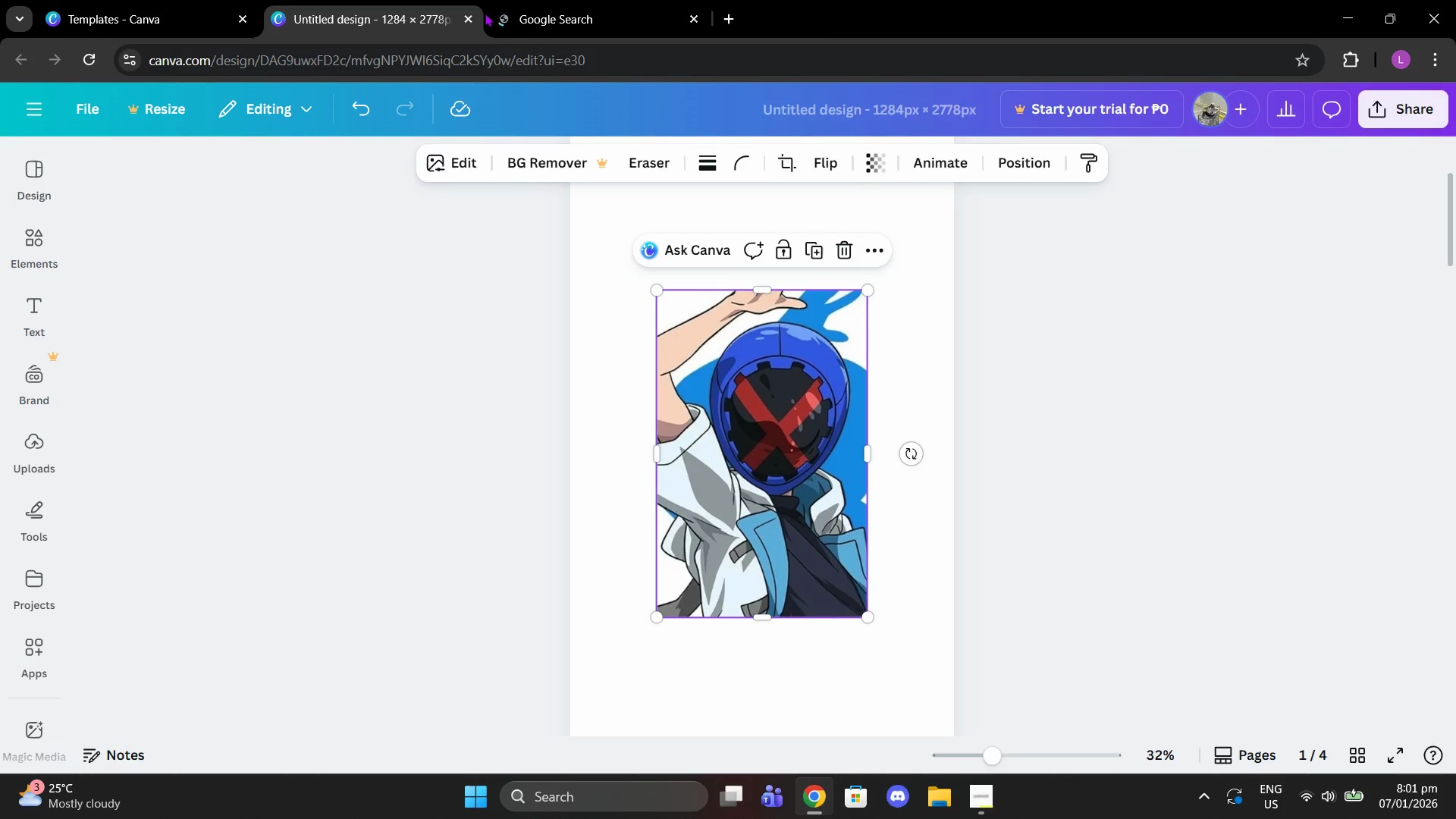 
scroll: coordinate [689, 425], scroll_direction: down, amount: 27.0
 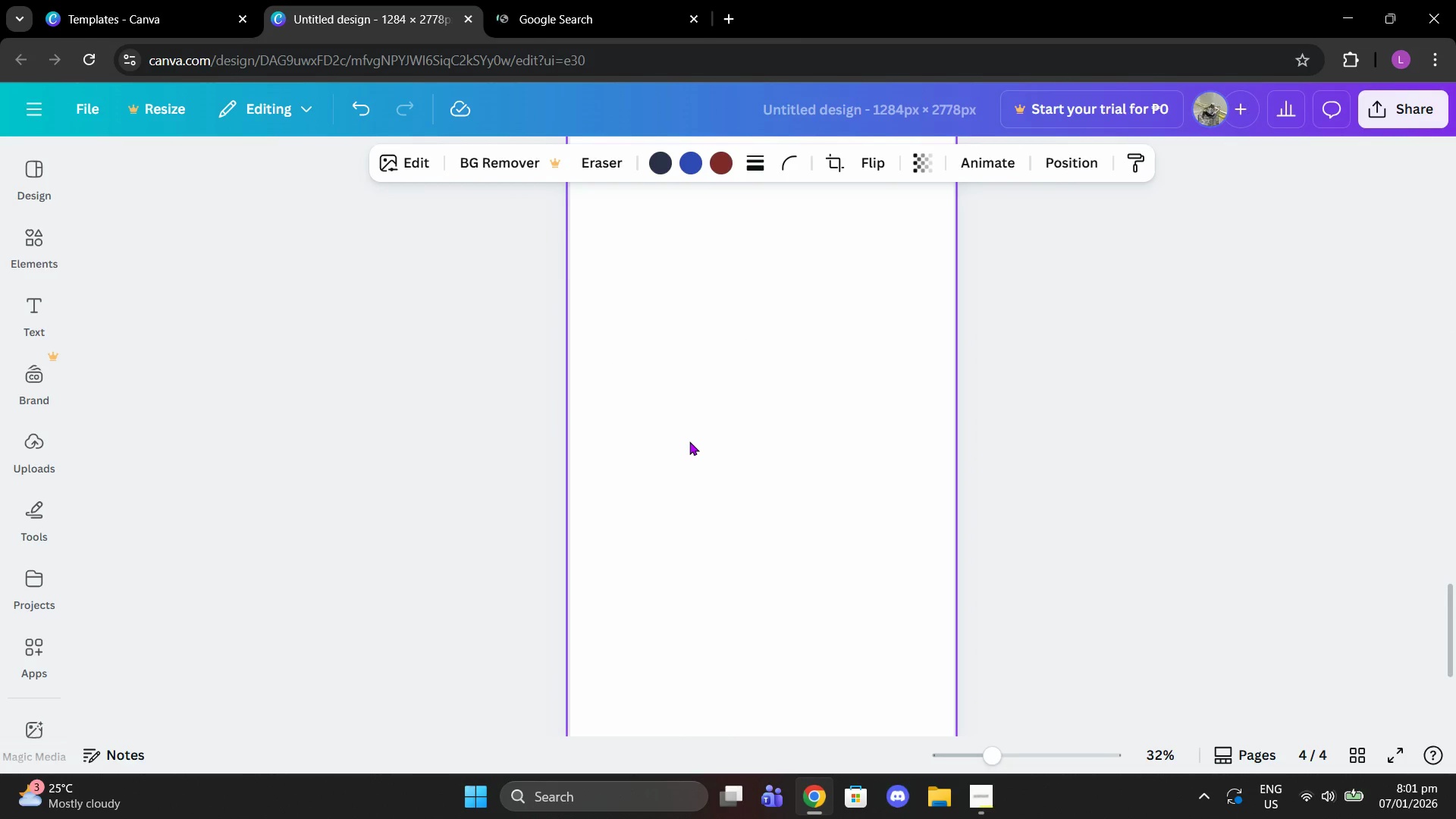 
key(Control+V)
 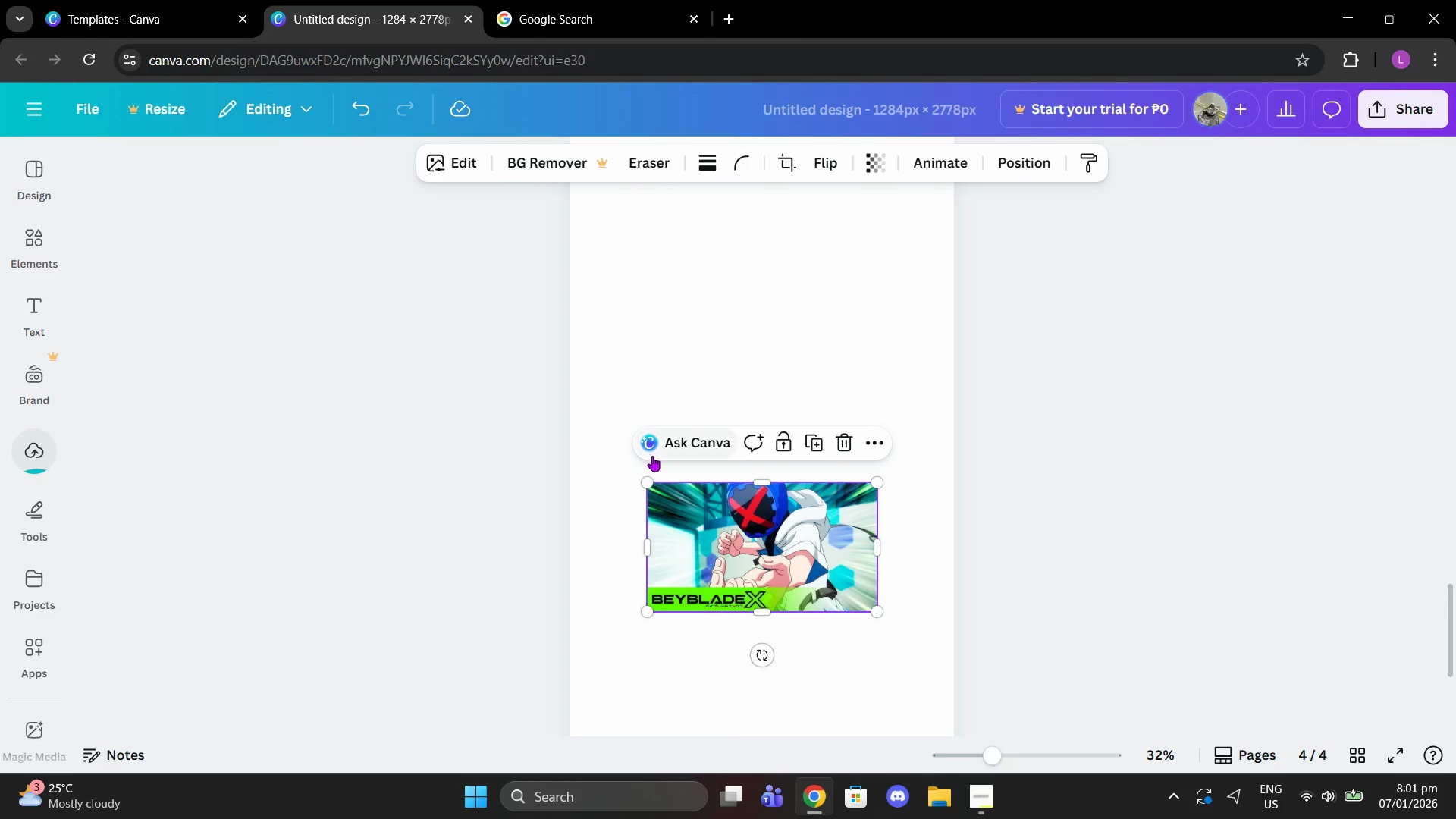 
left_click_drag(start_coordinate=[647, 481], to_coordinate=[457, 266])
 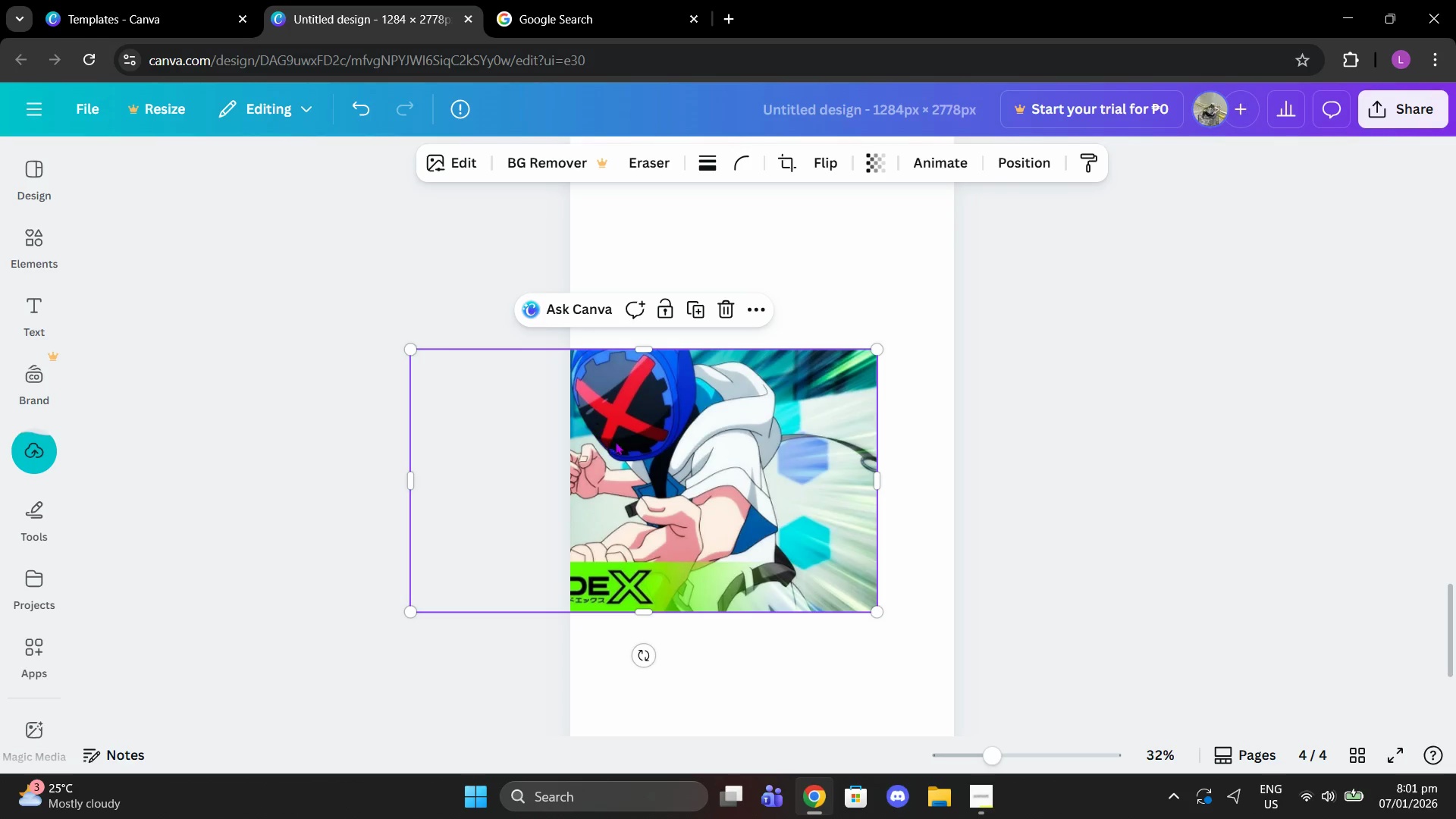 
left_click_drag(start_coordinate=[613, 441], to_coordinate=[727, 387])
 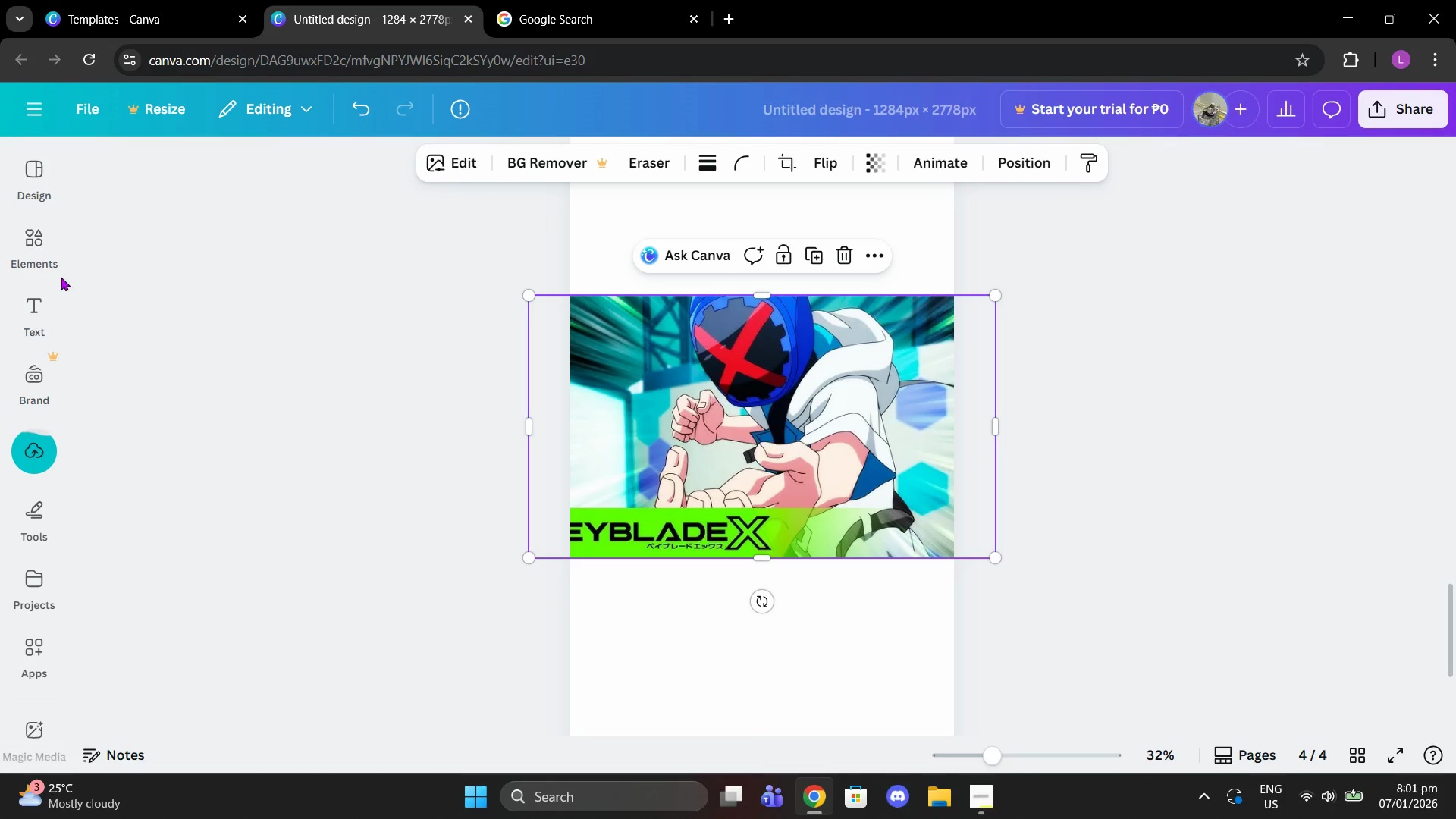 
left_click([36, 284])
 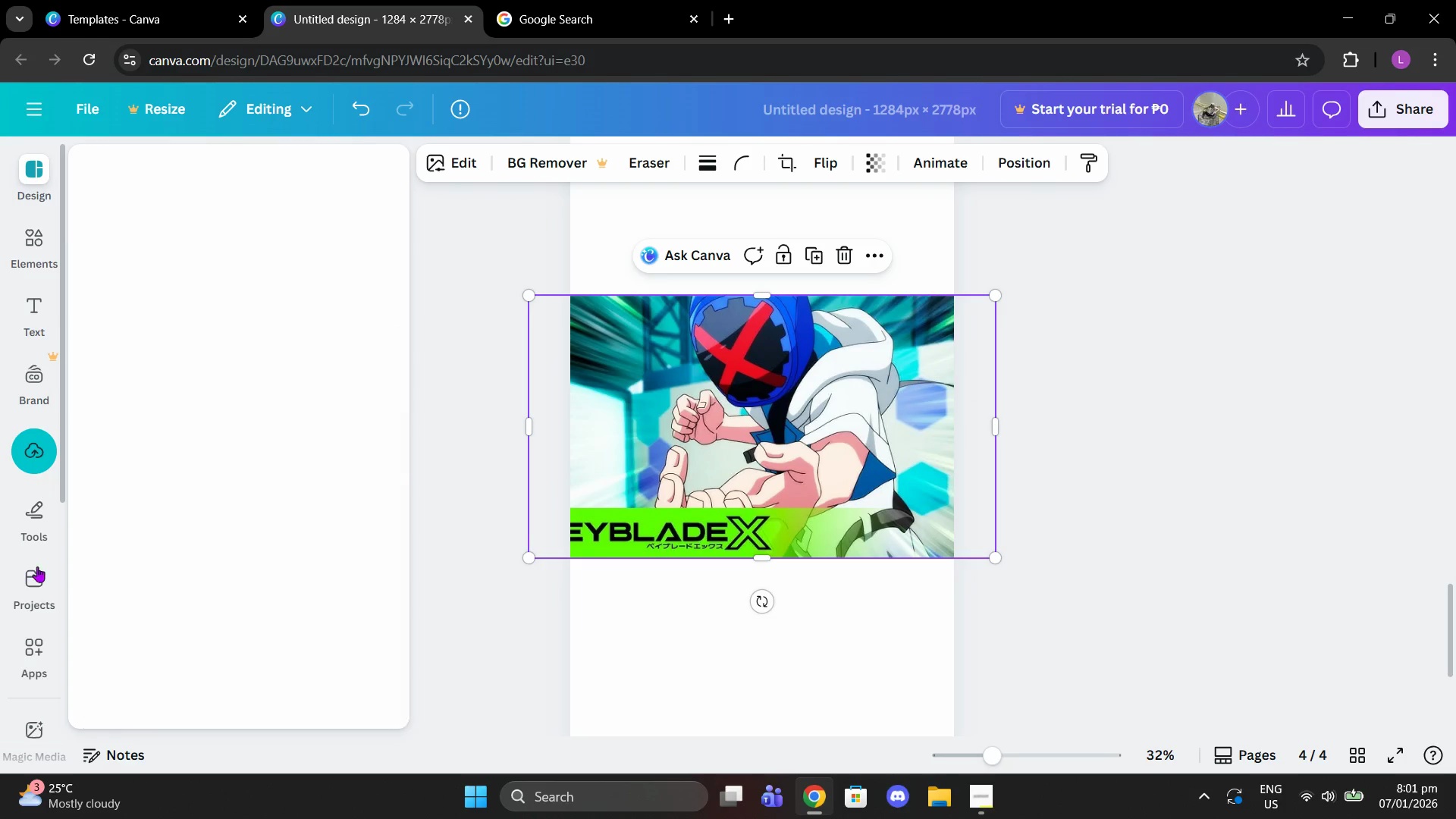 
left_click([33, 635])
 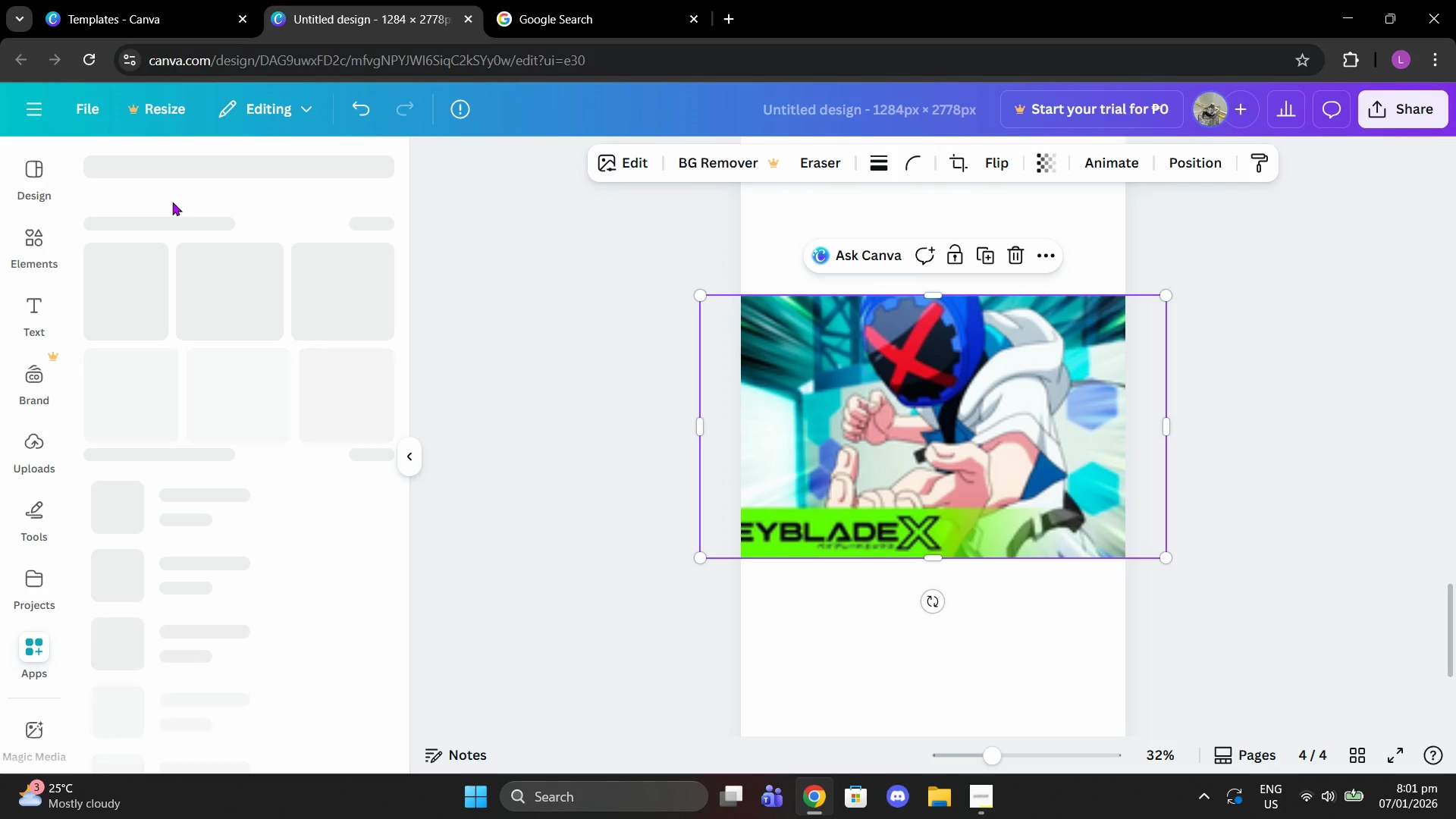 
left_click([153, 165])
 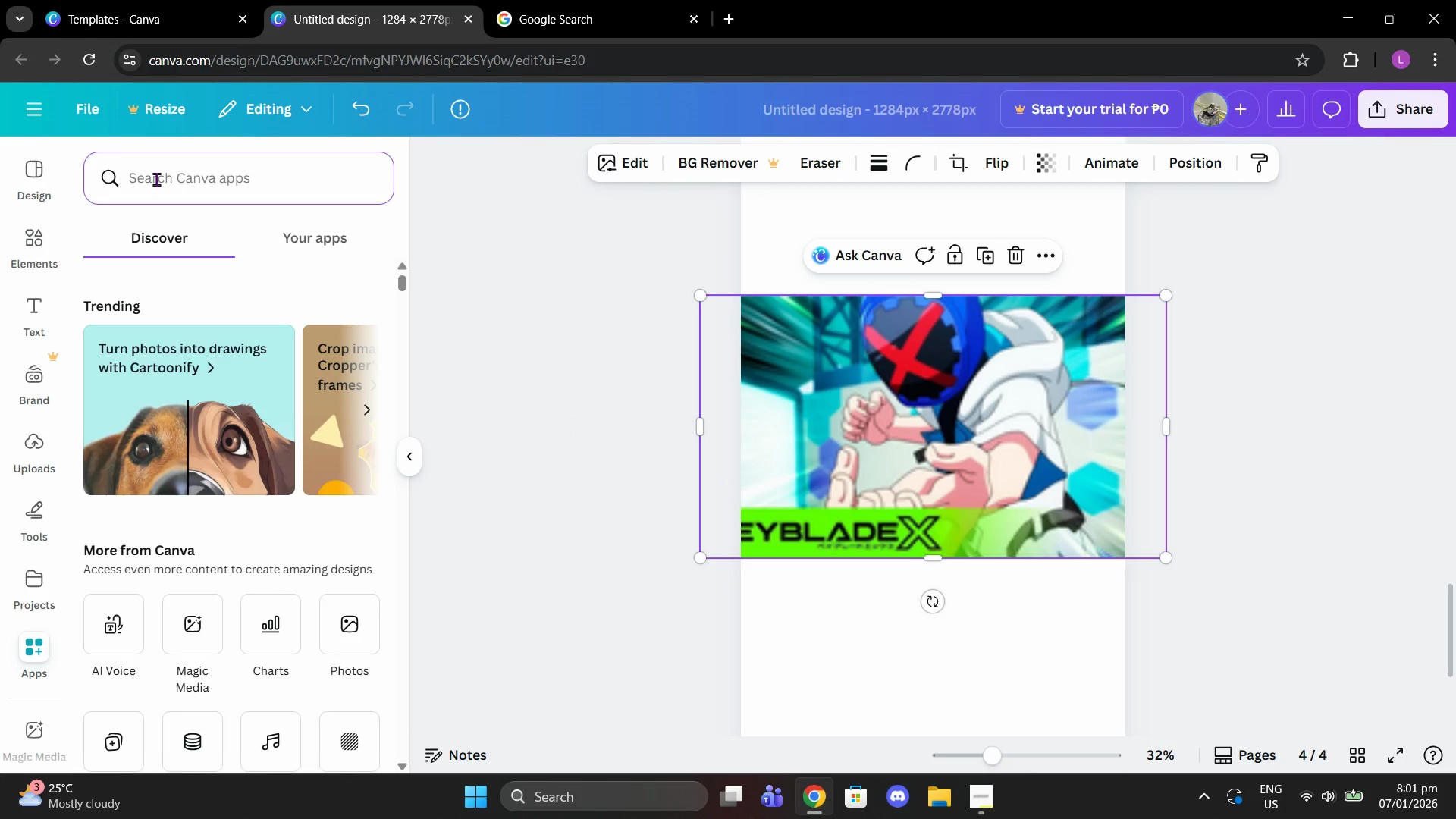 
type(tracer)
 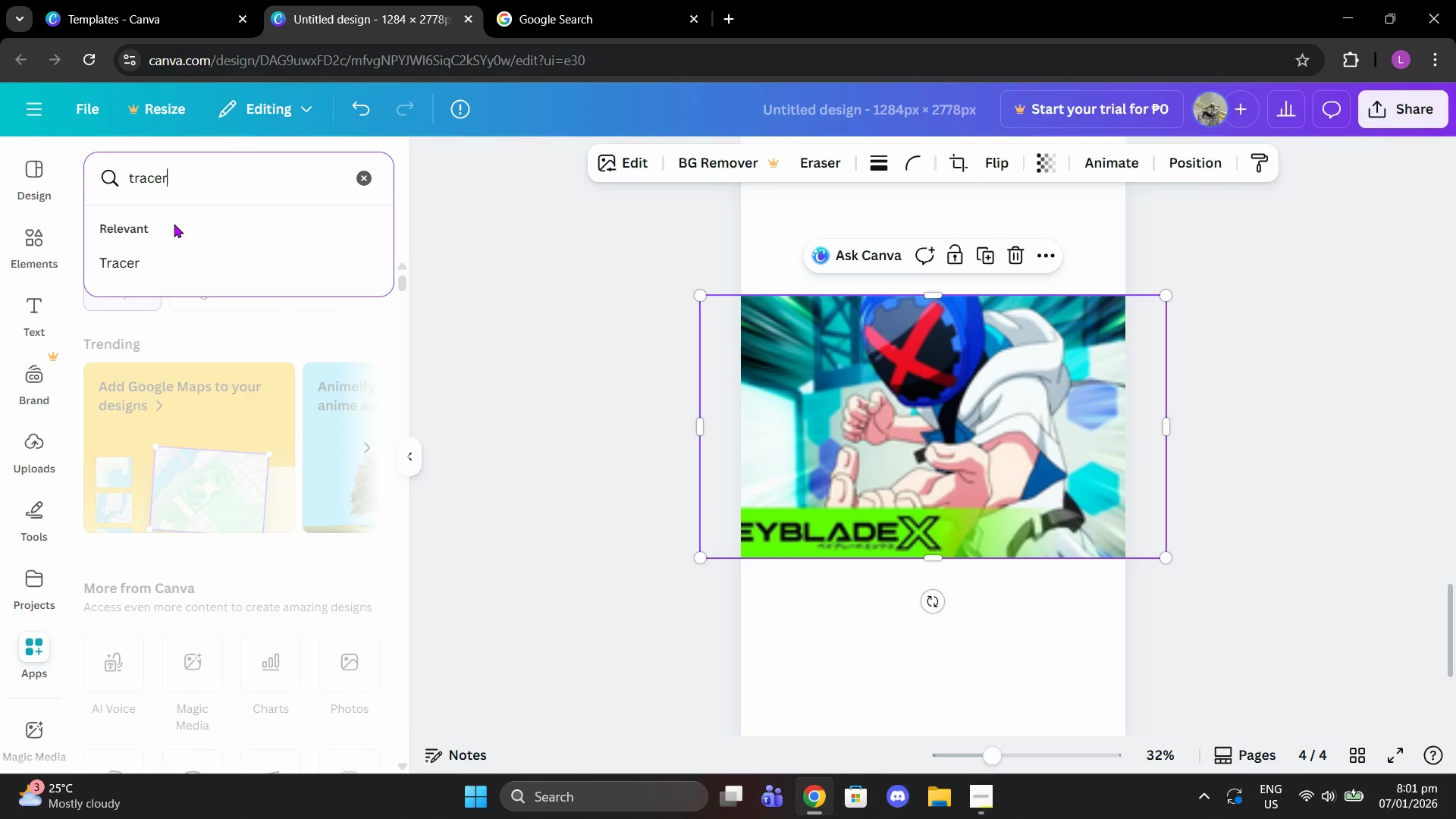 
left_click([174, 259])
 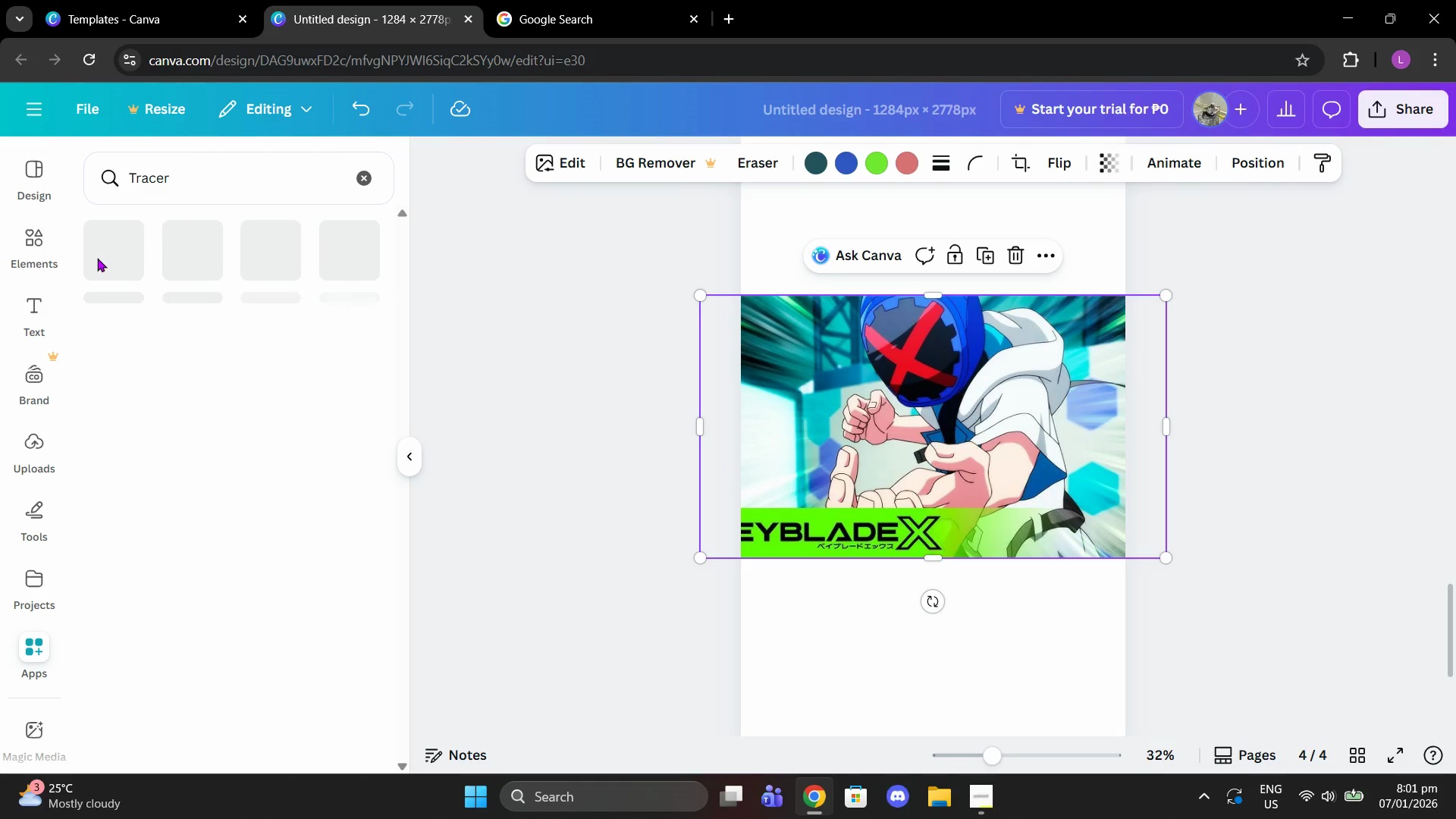 
wait(5.02)
 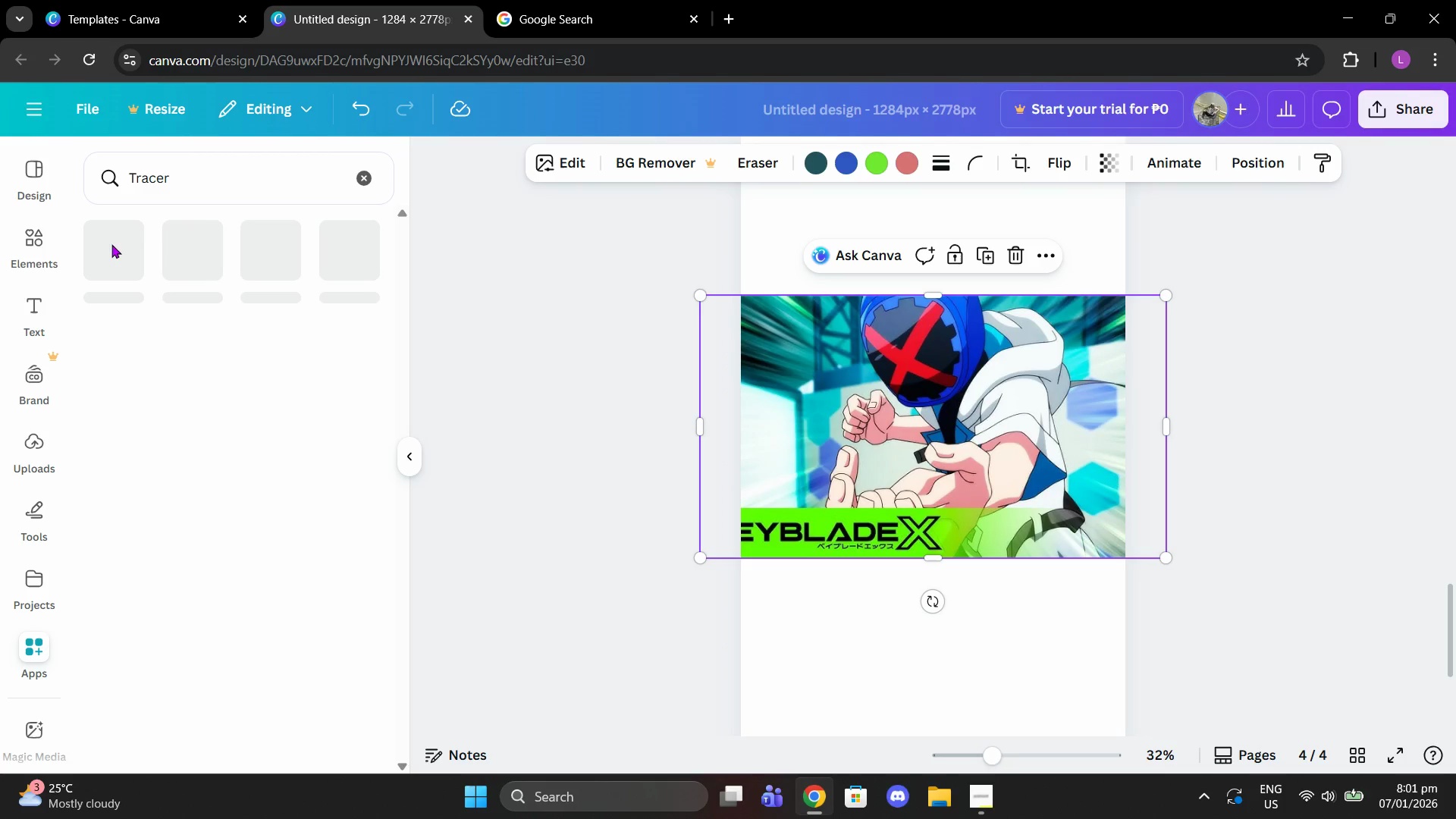 
scroll: coordinate [620, 377], scroll_direction: up, amount: 1.0
 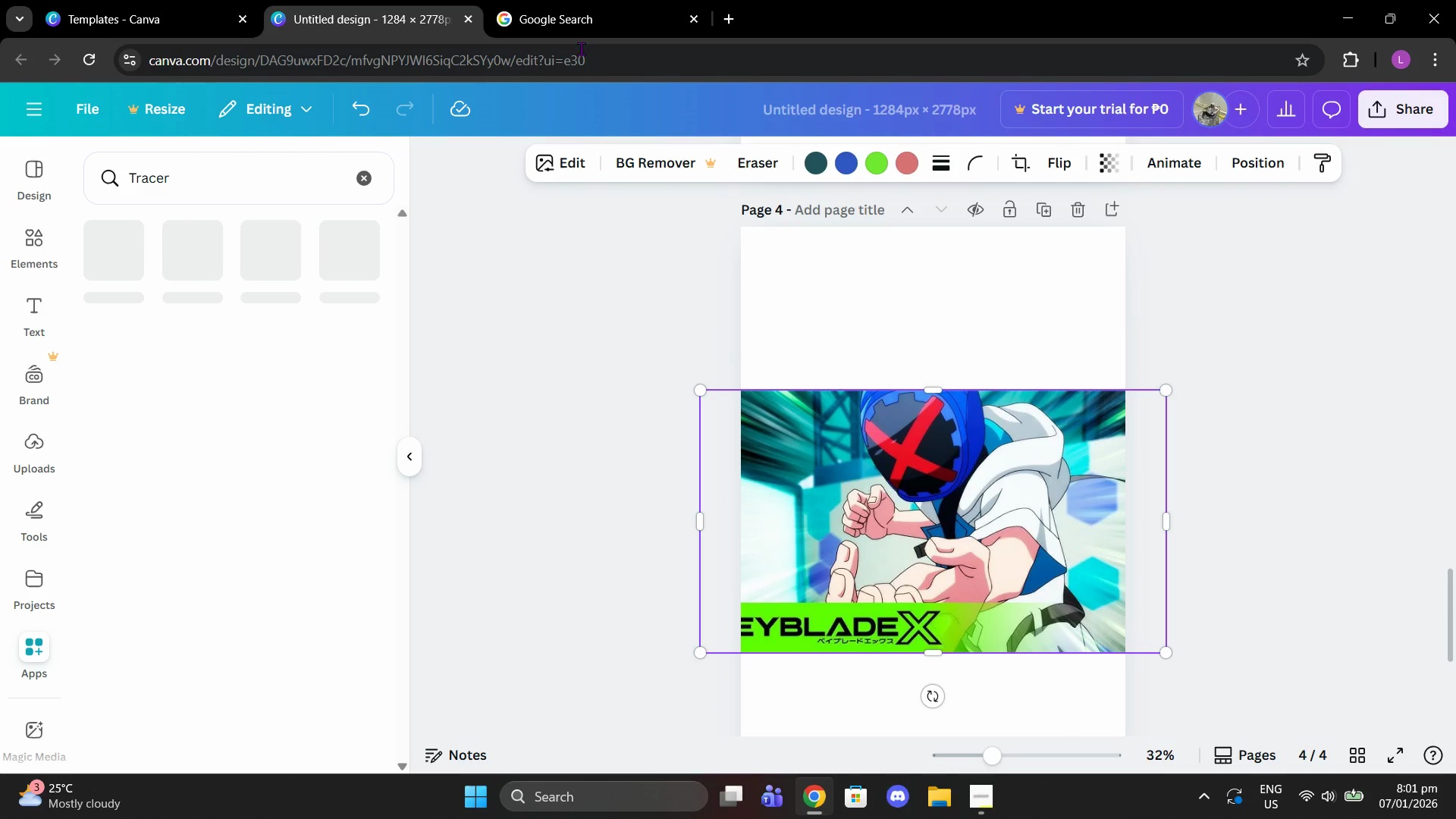 
left_click([577, 18])
 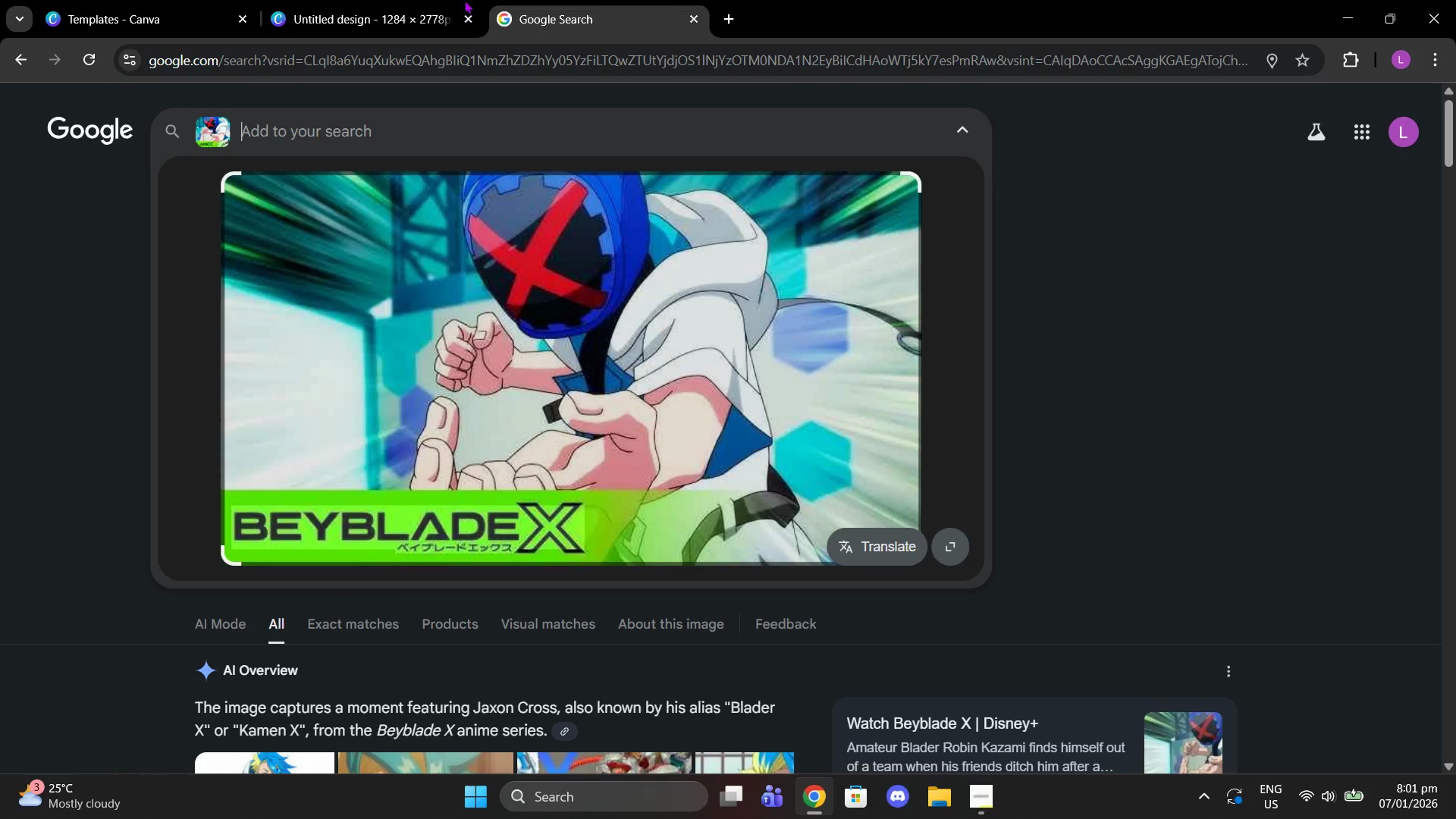 
left_click([441, 0])
 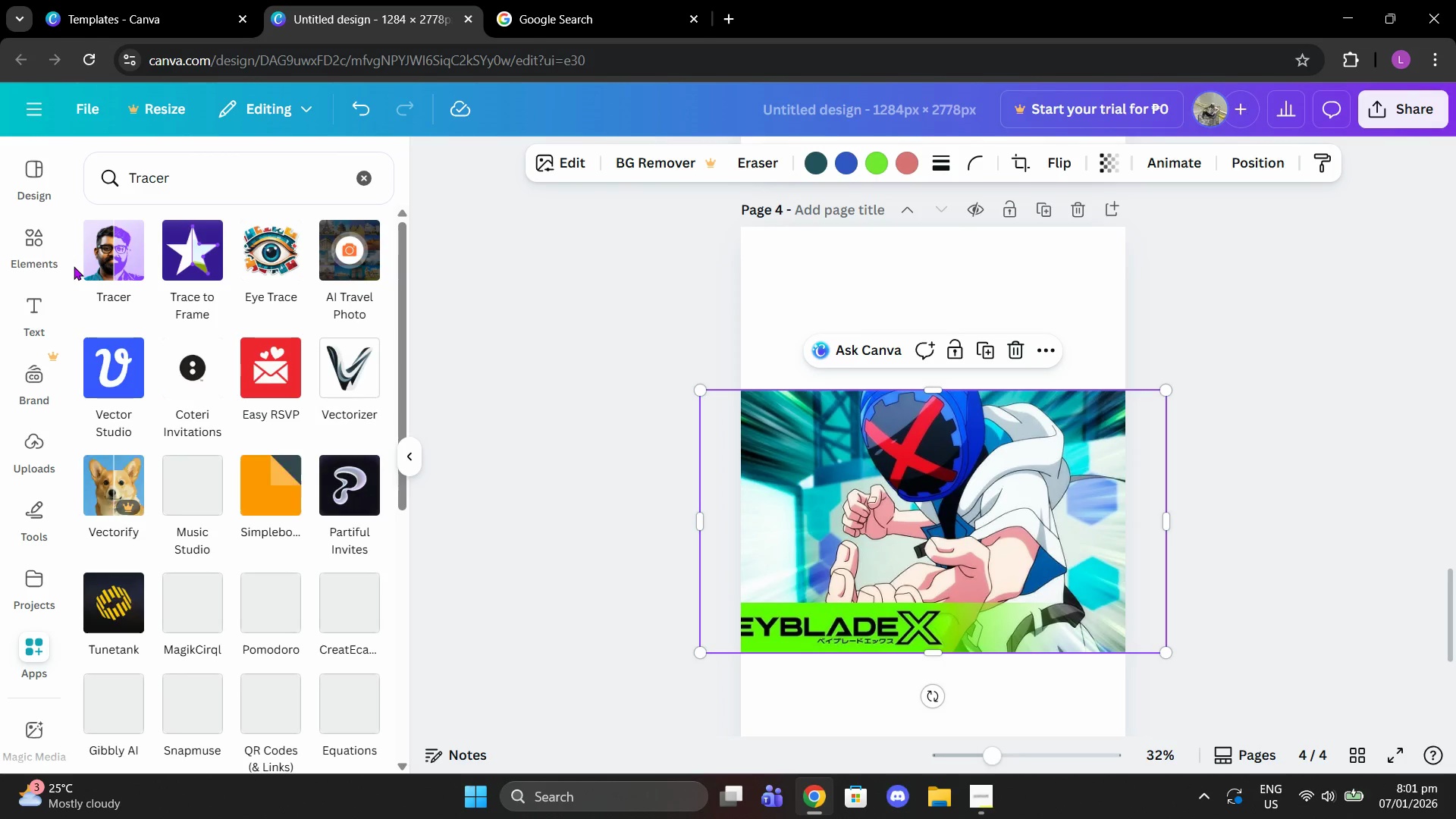 
left_click([108, 271])
 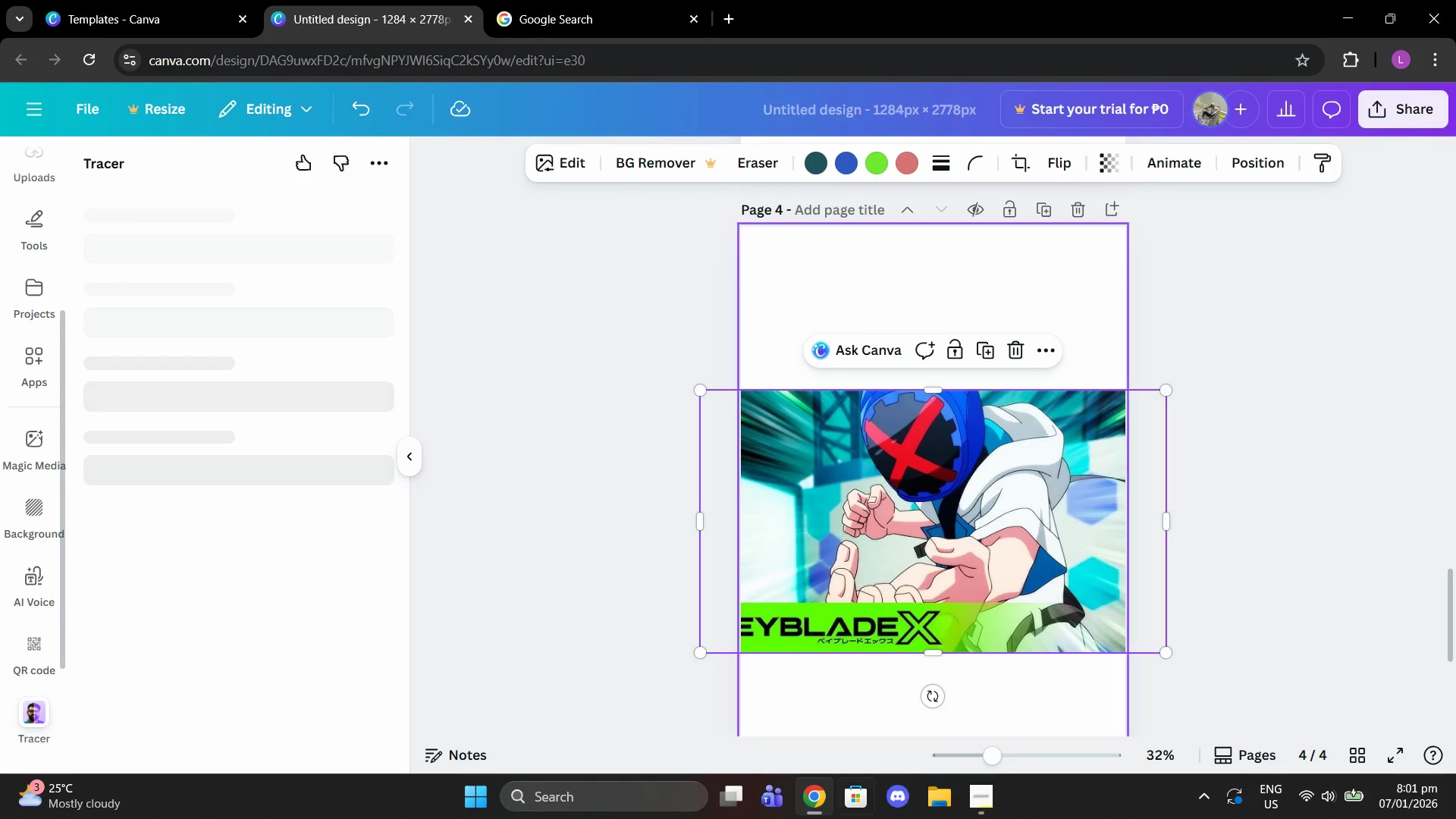 
left_click([981, 796])
 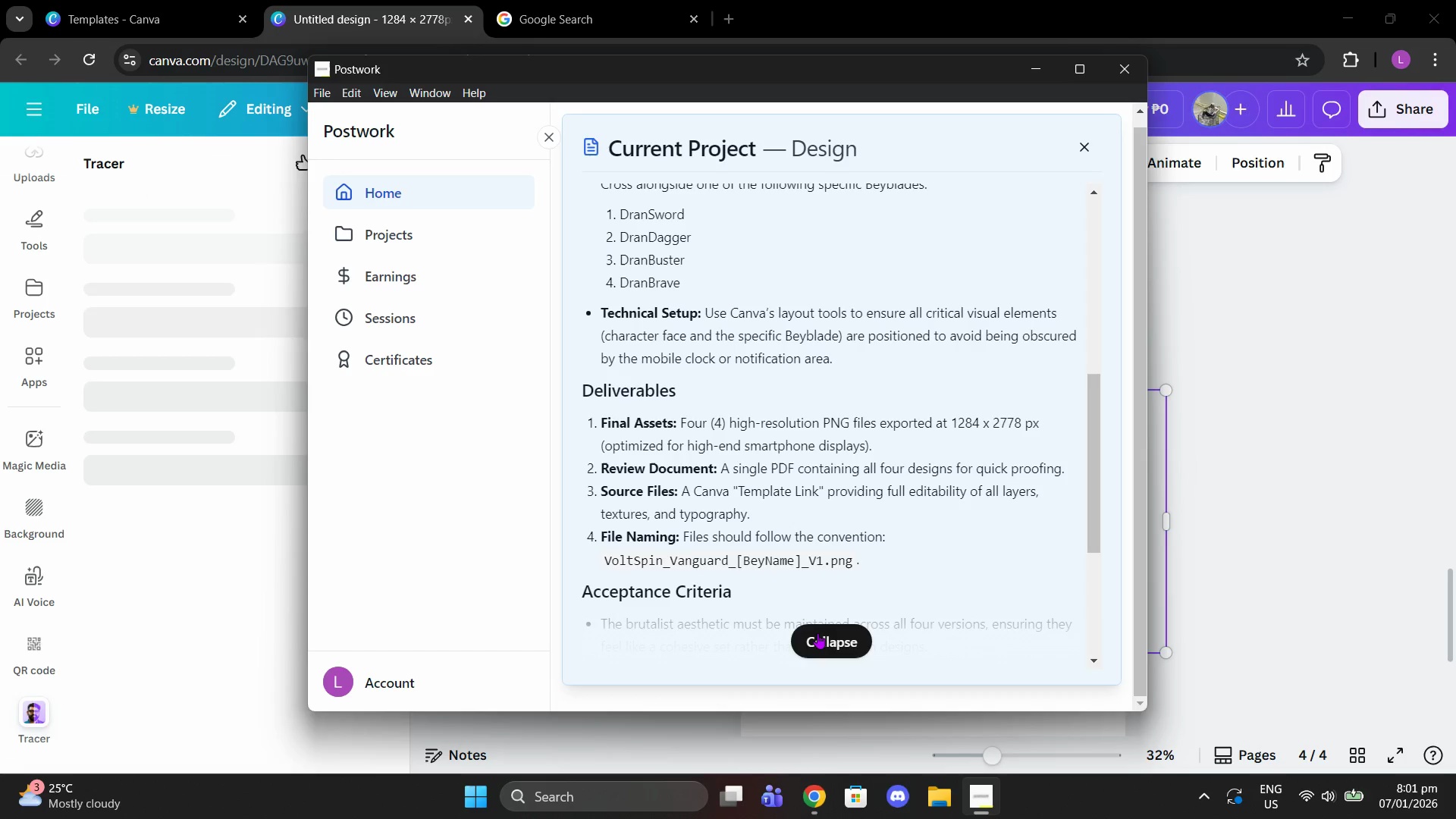 
left_click([817, 633])